 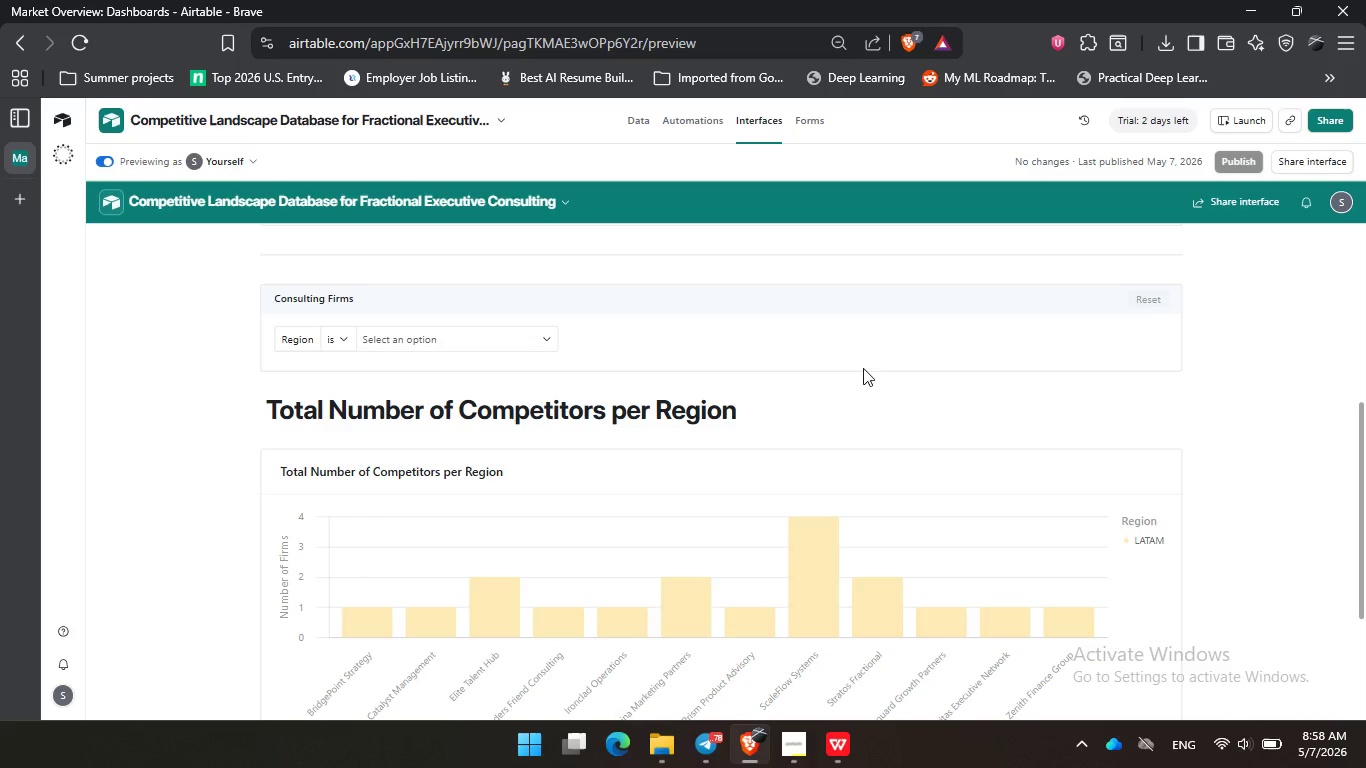 
scroll: coordinate [891, 411], scroll_direction: down, amount: 2.0
 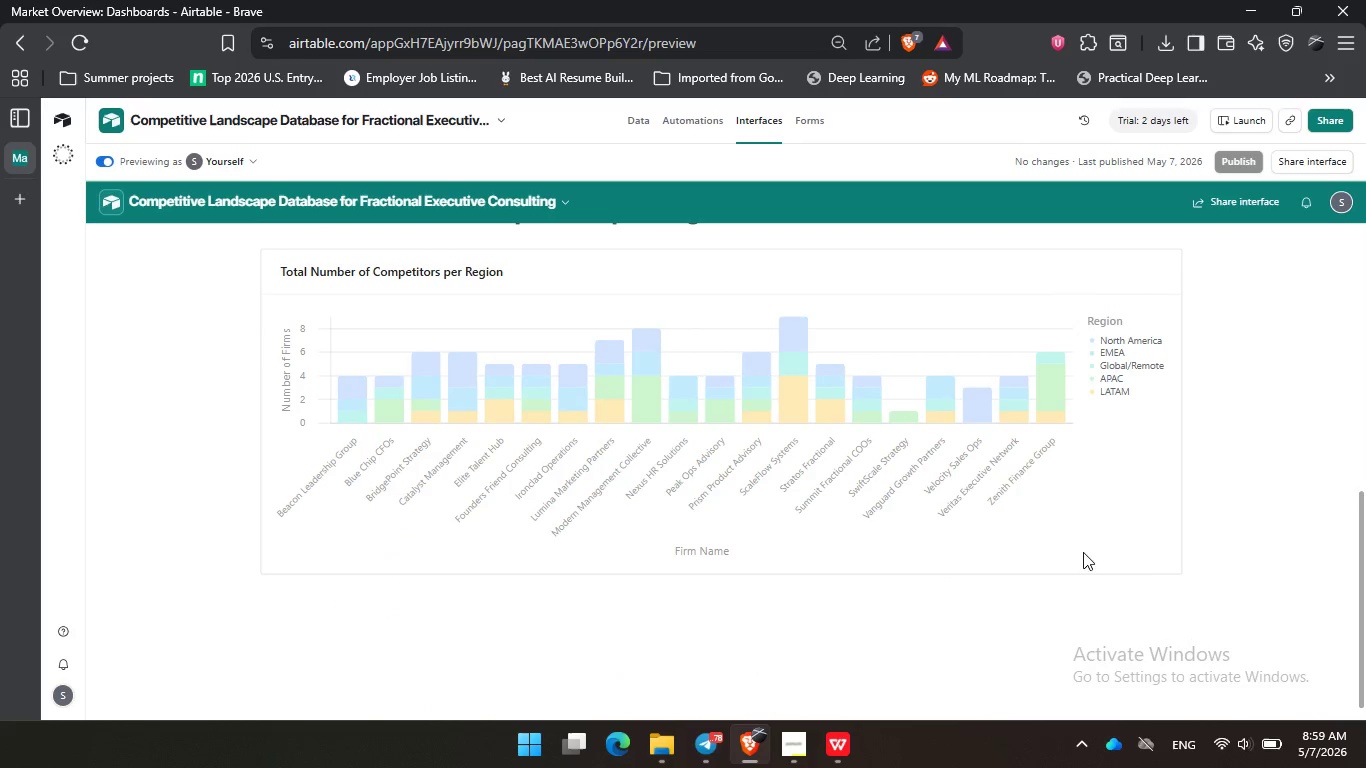 
double_click([1153, 535])
 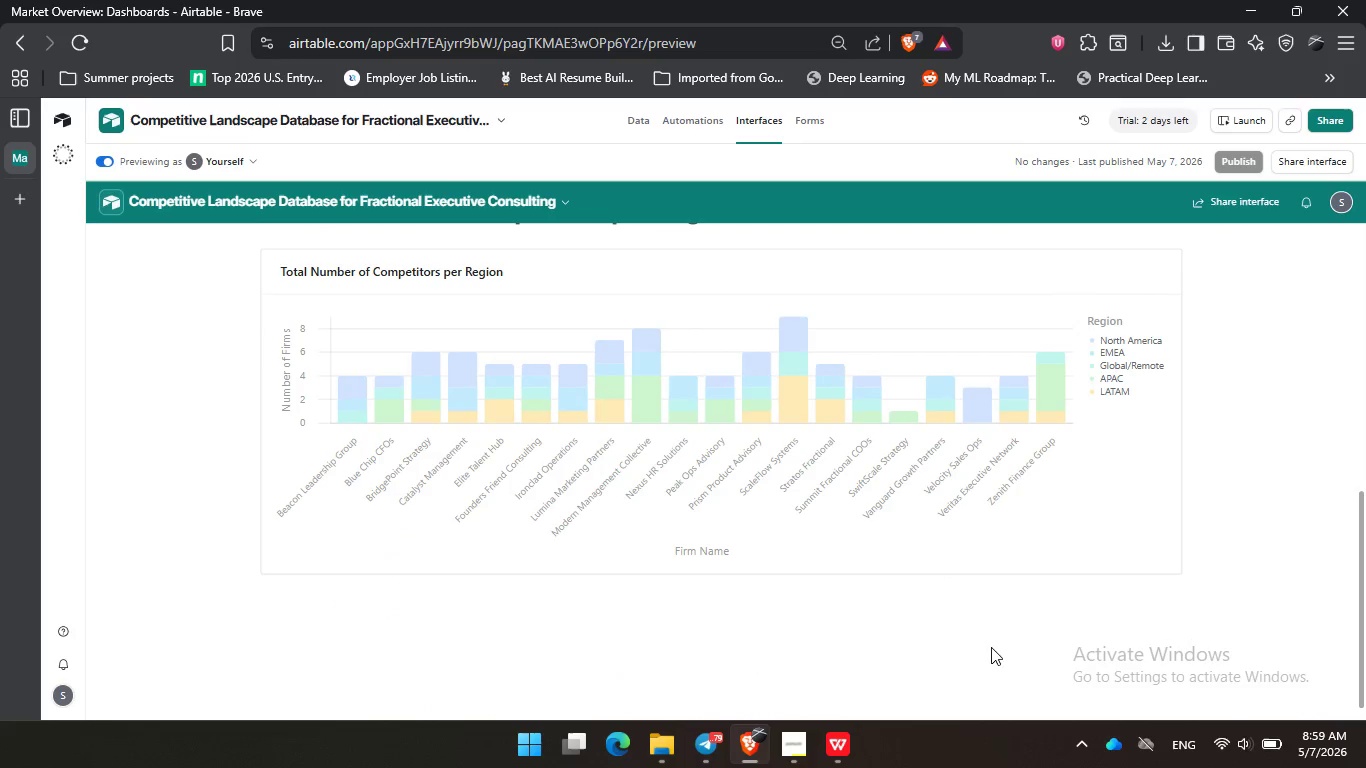 
left_click_drag(start_coordinate=[991, 647], to_coordinate=[645, 123])
 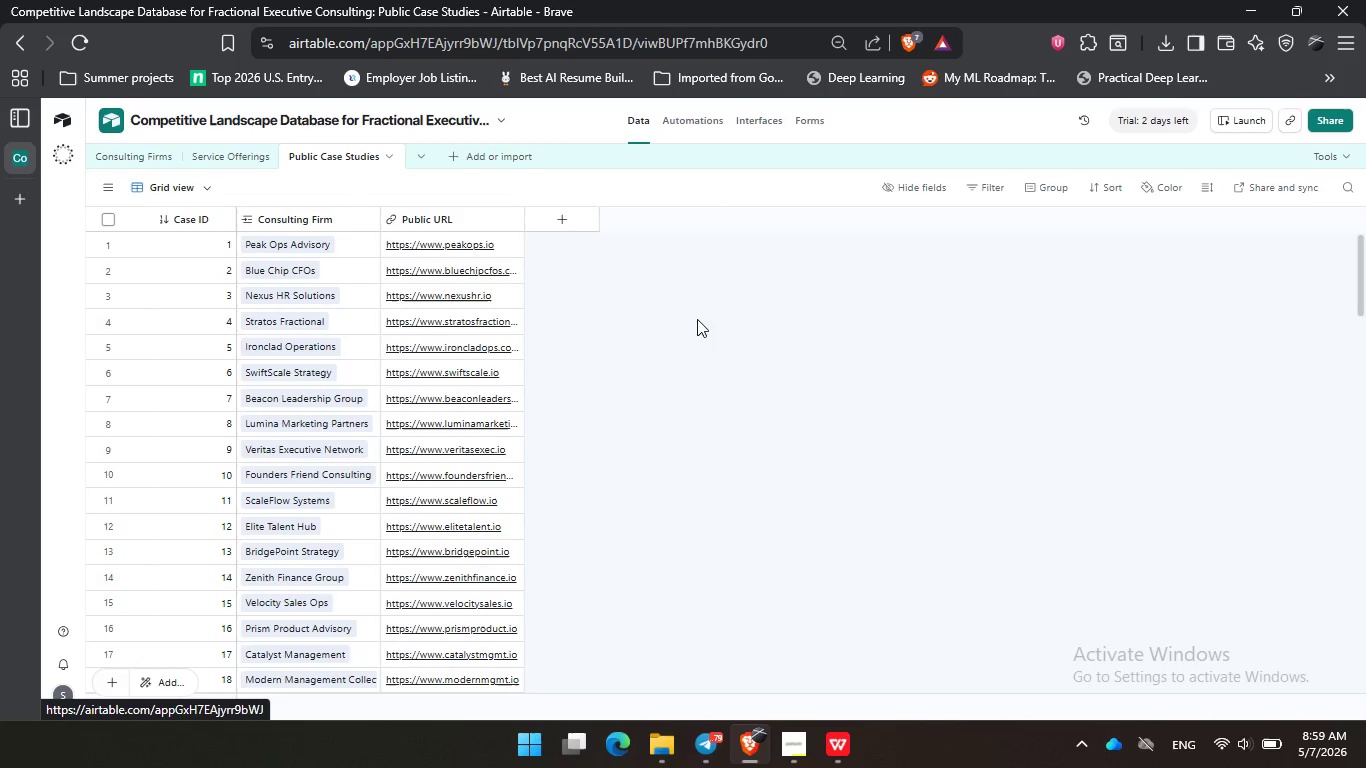 
left_click([645, 123])
 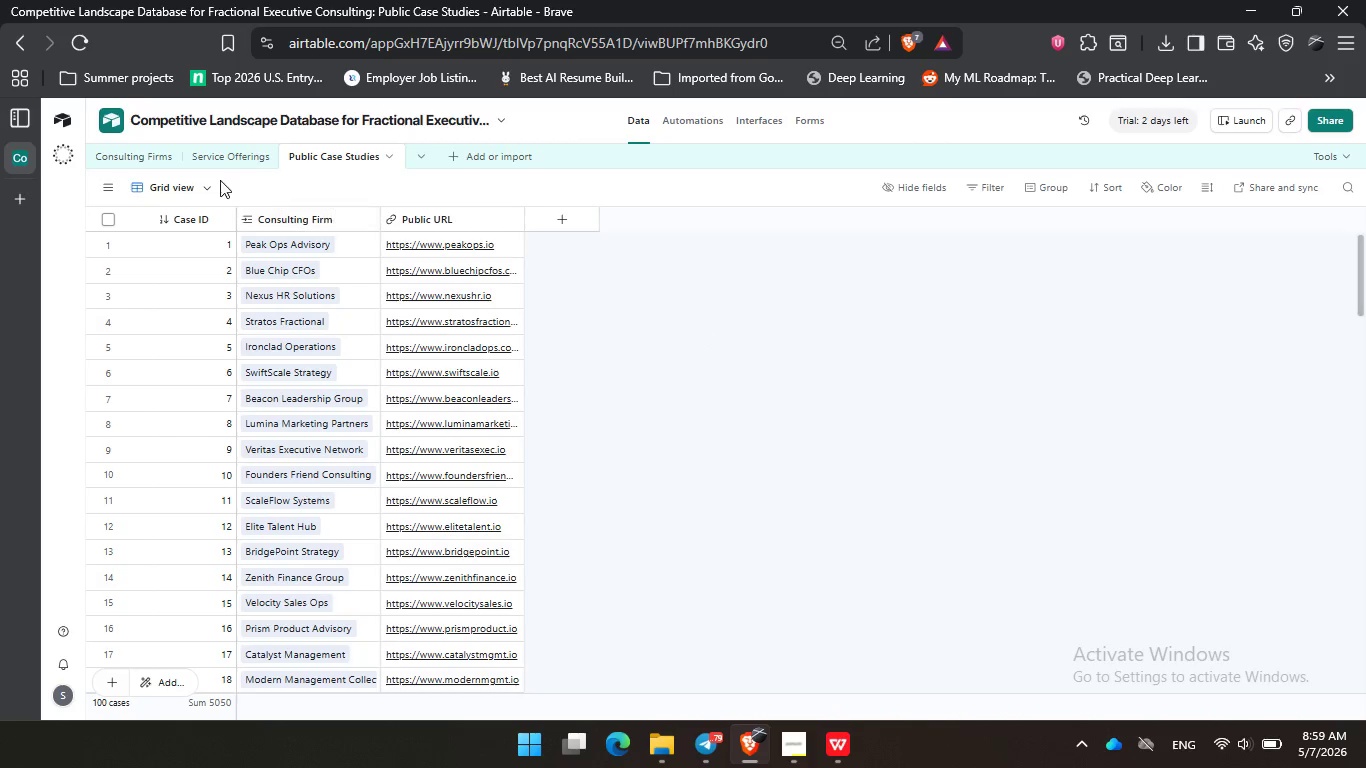 
left_click([149, 165])
 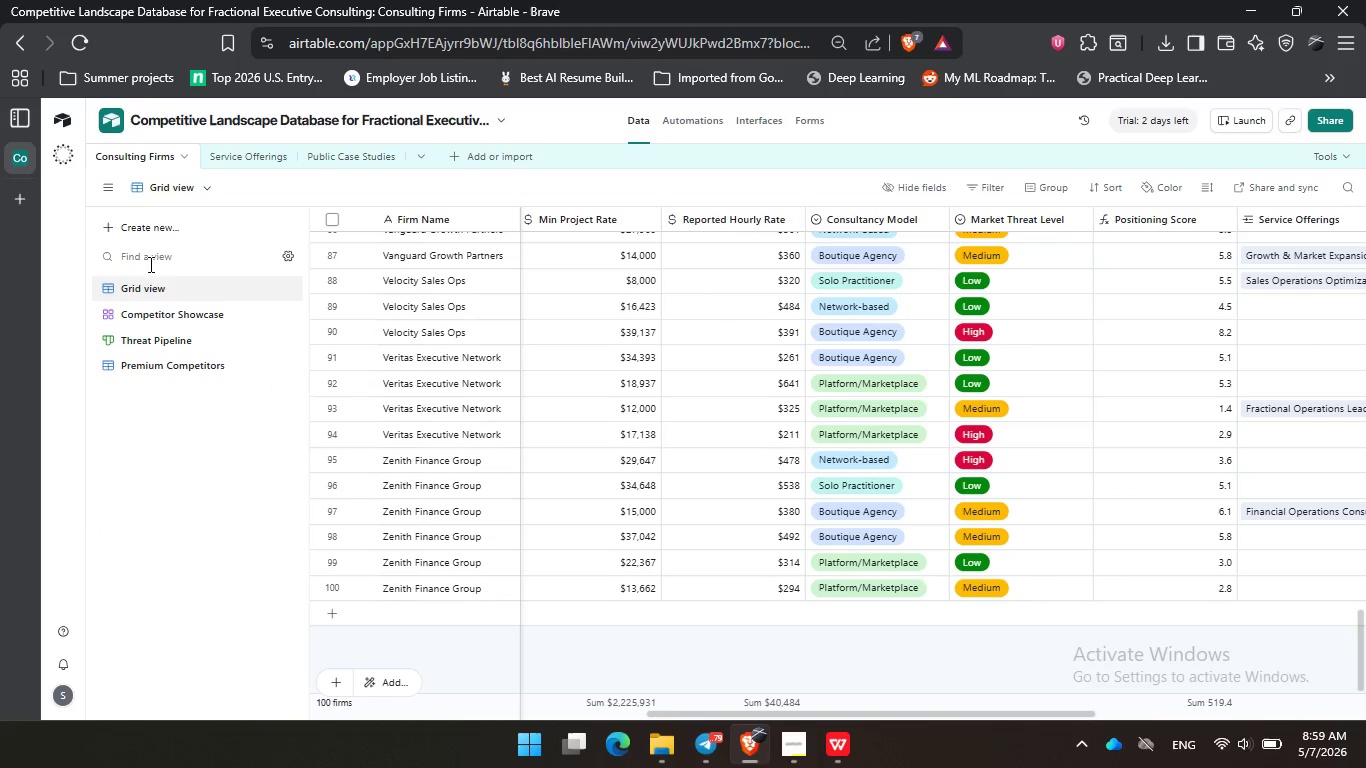 
left_click([178, 319])
 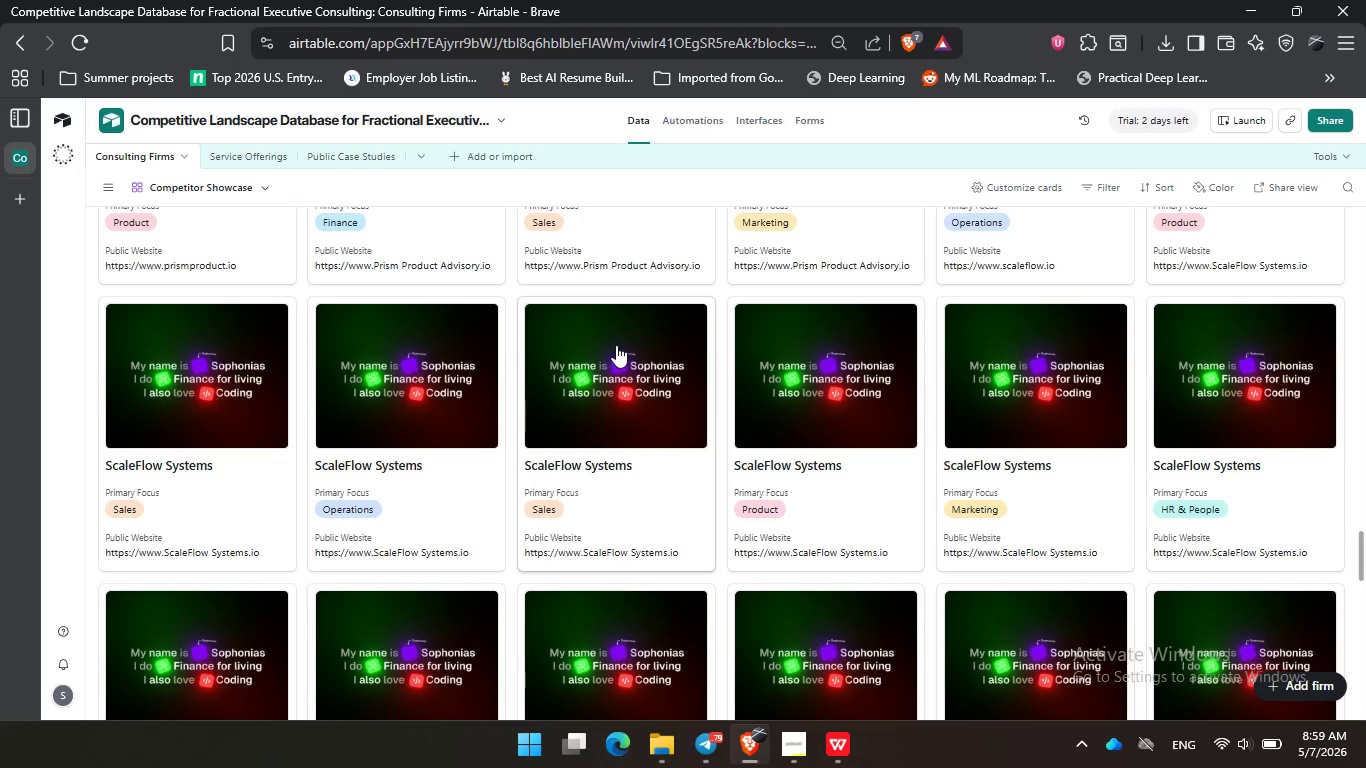 
scroll: coordinate [862, 342], scroll_direction: up, amount: 7.0
 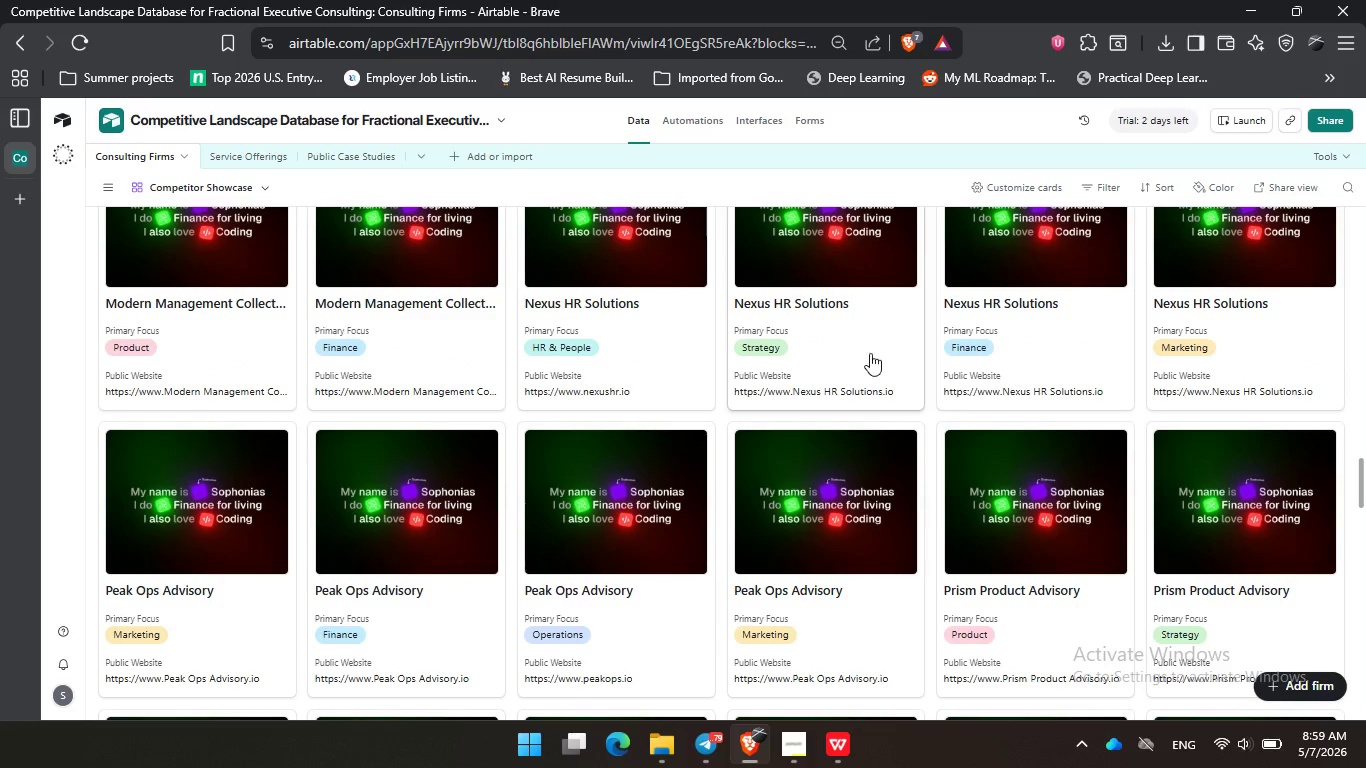 
left_click([871, 353])
 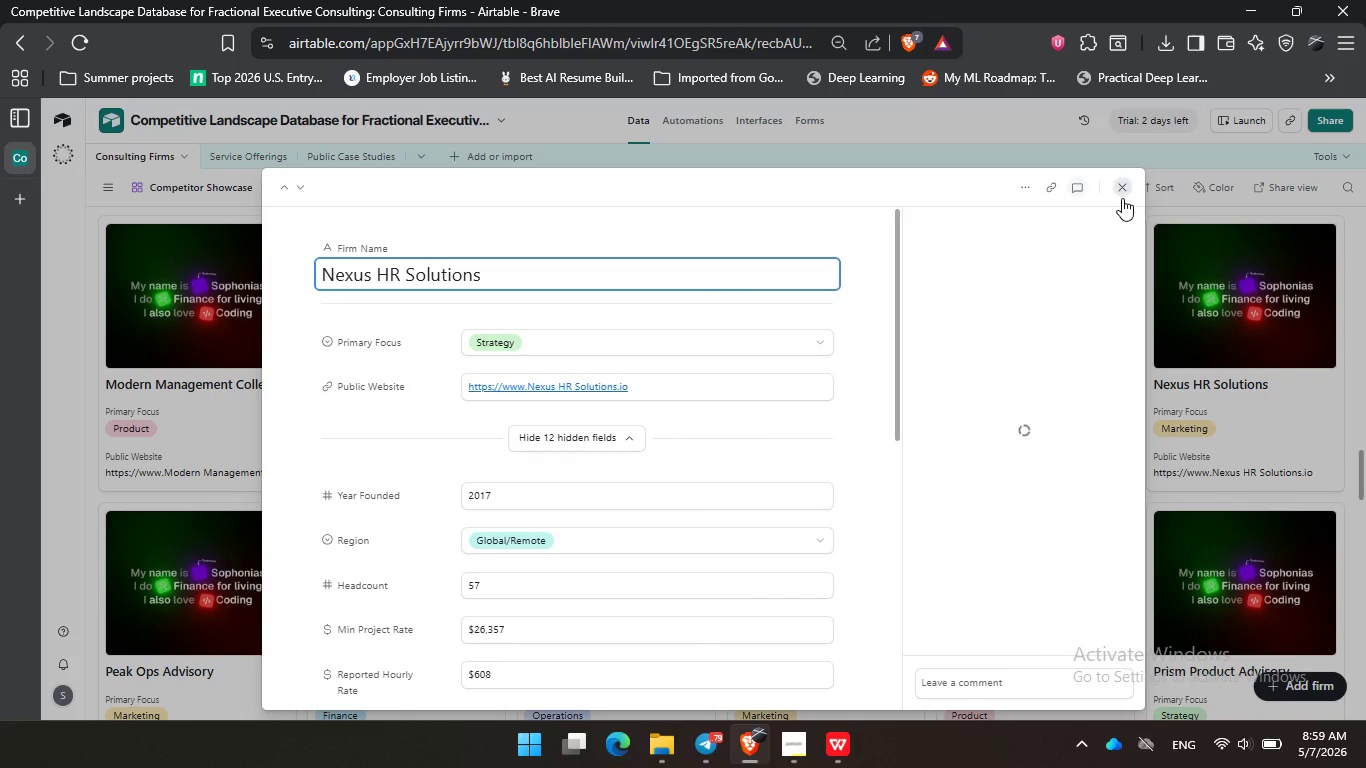 
left_click([1122, 198])
 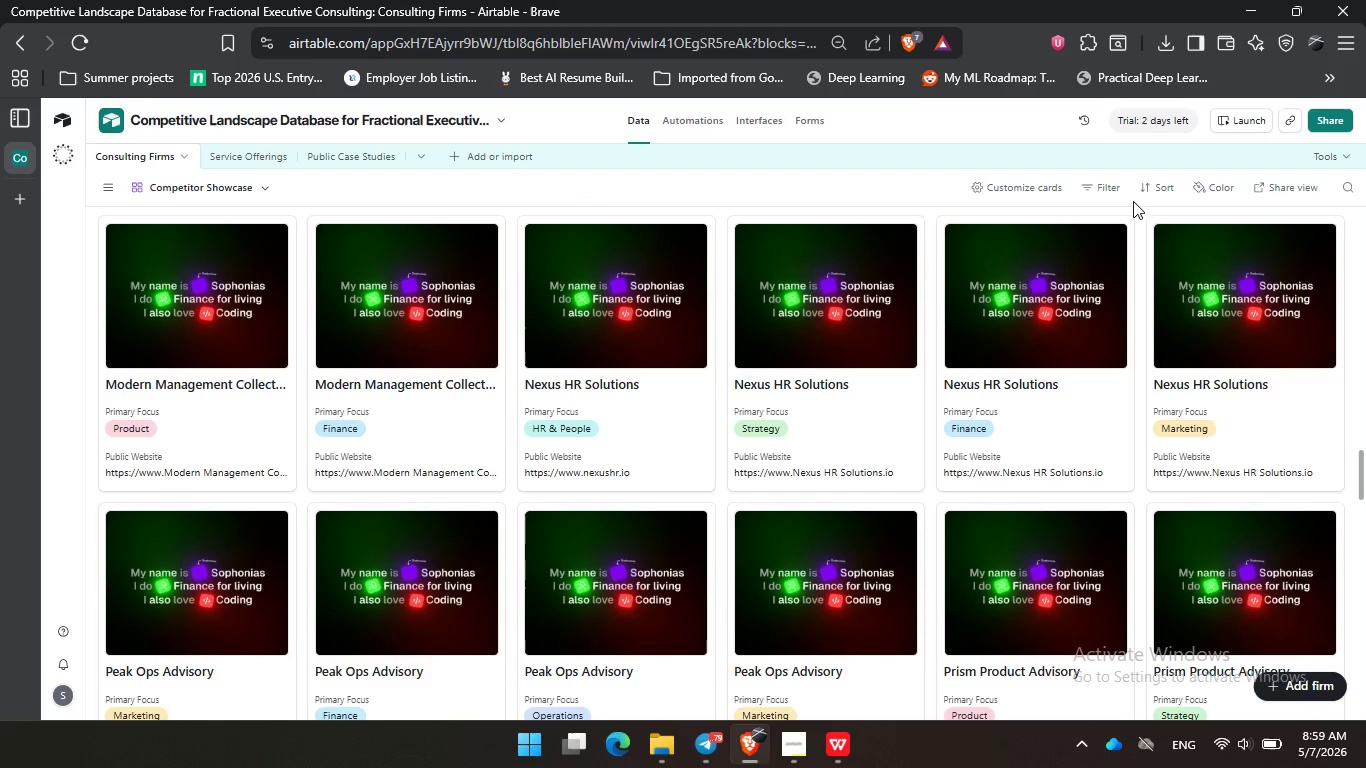 
scroll: coordinate [1004, 290], scroll_direction: down, amount: 13.0
 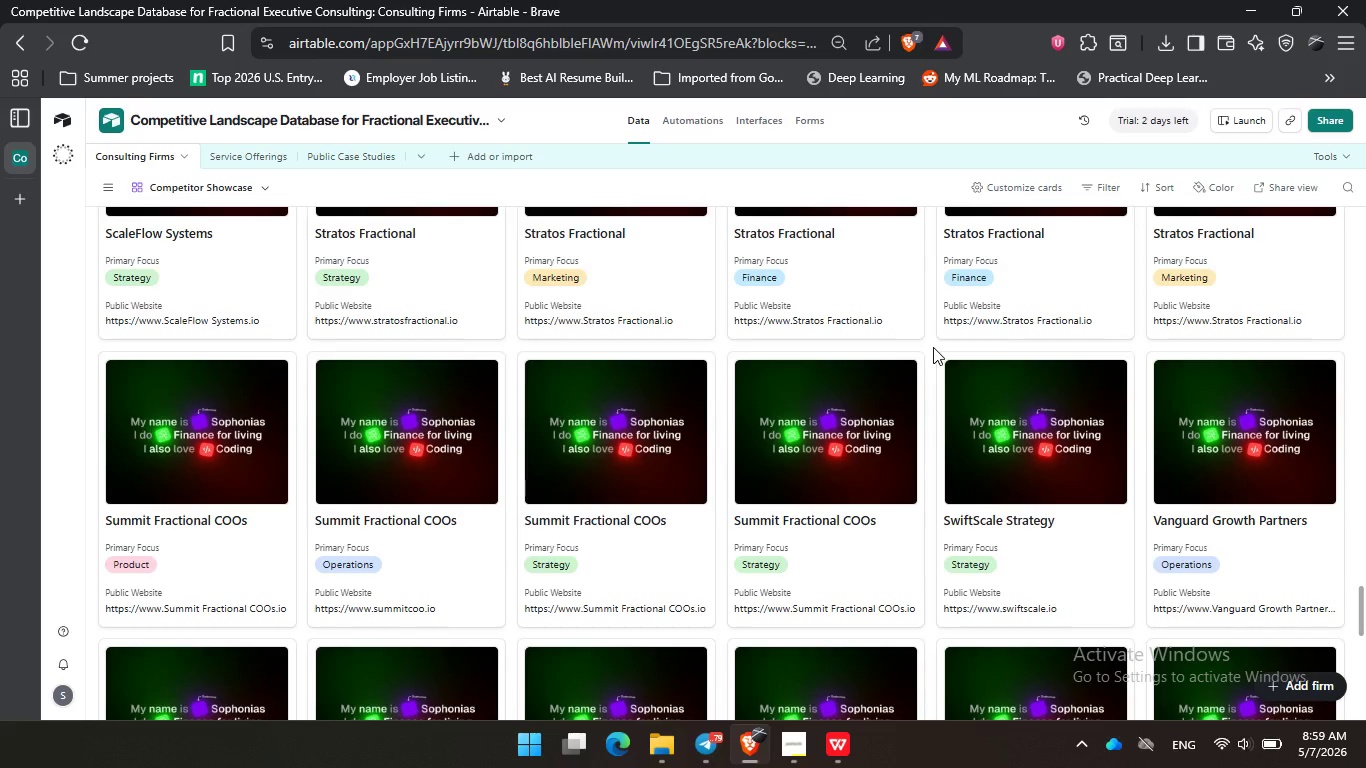 
double_click([933, 347])
 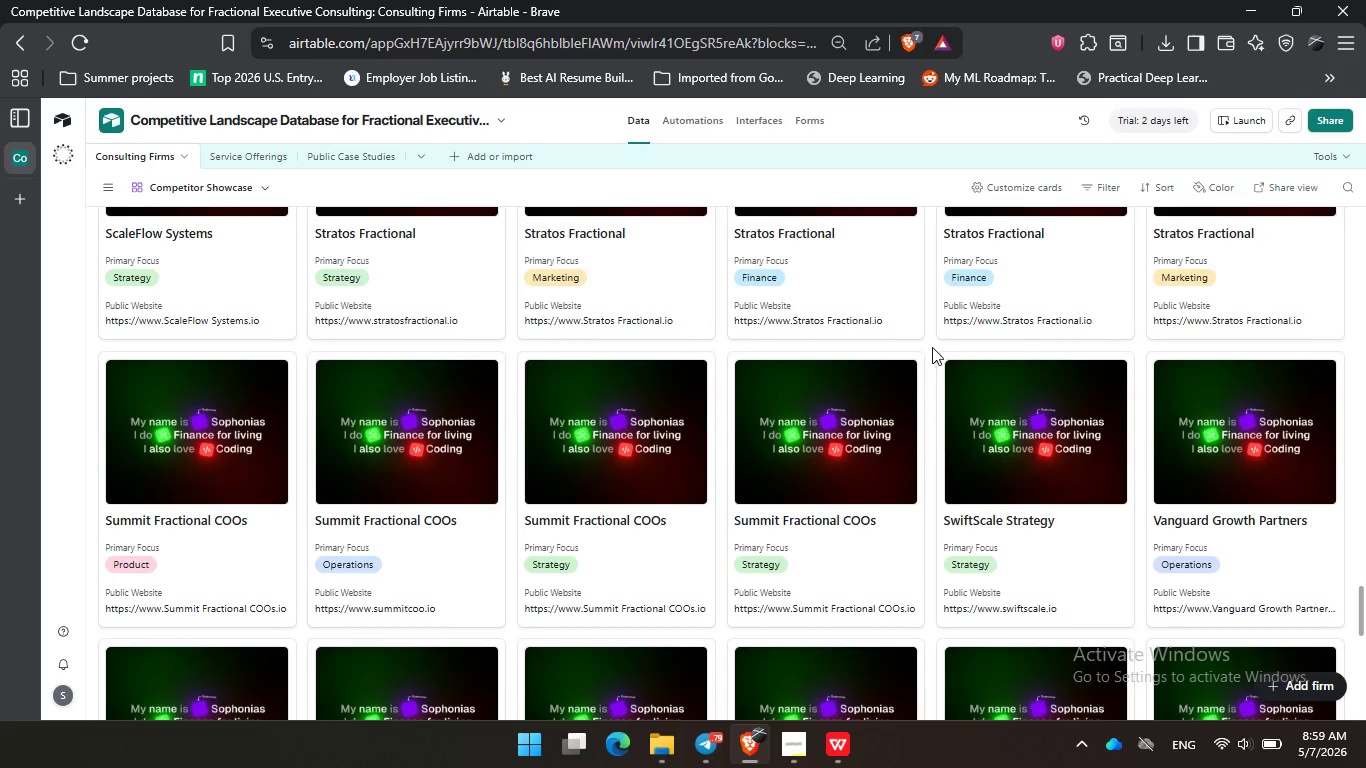 
scroll: coordinate [934, 367], scroll_direction: down, amount: 13.0
 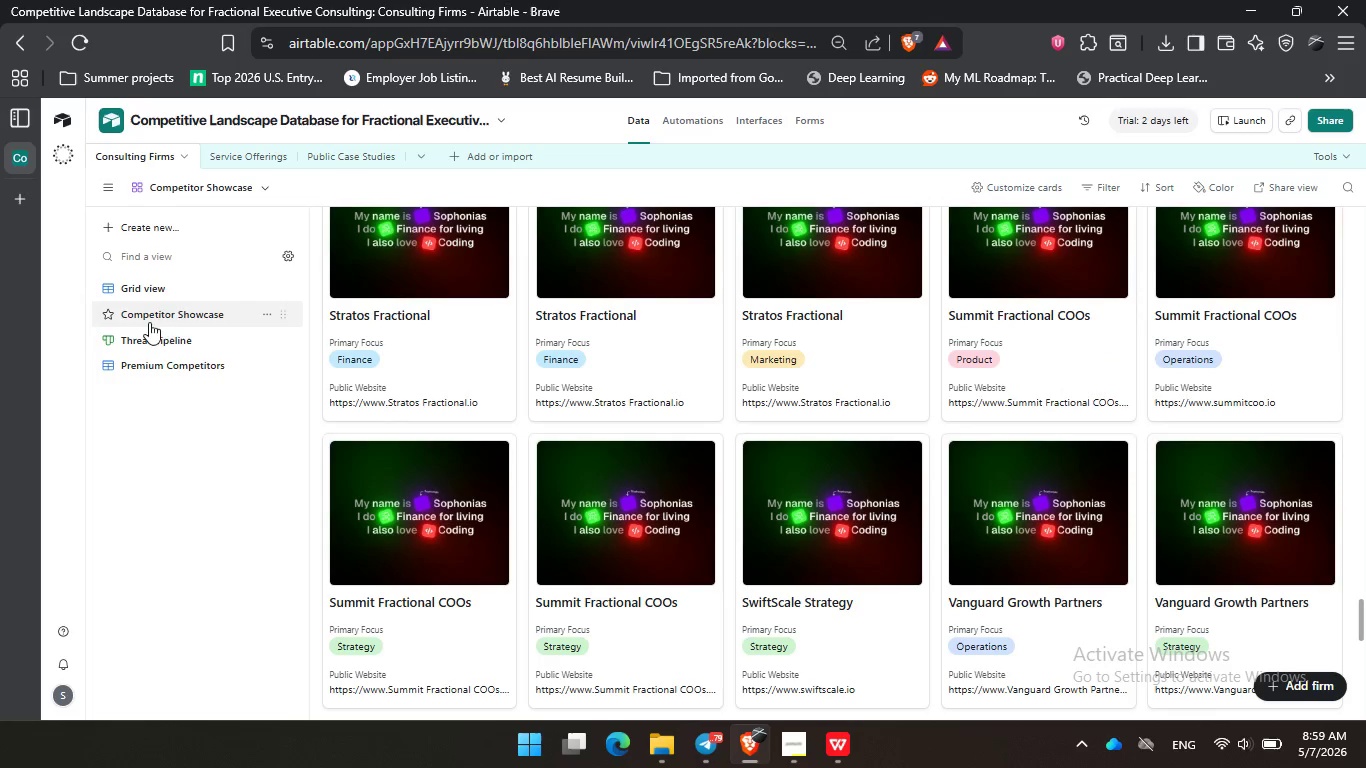 
left_click([160, 341])
 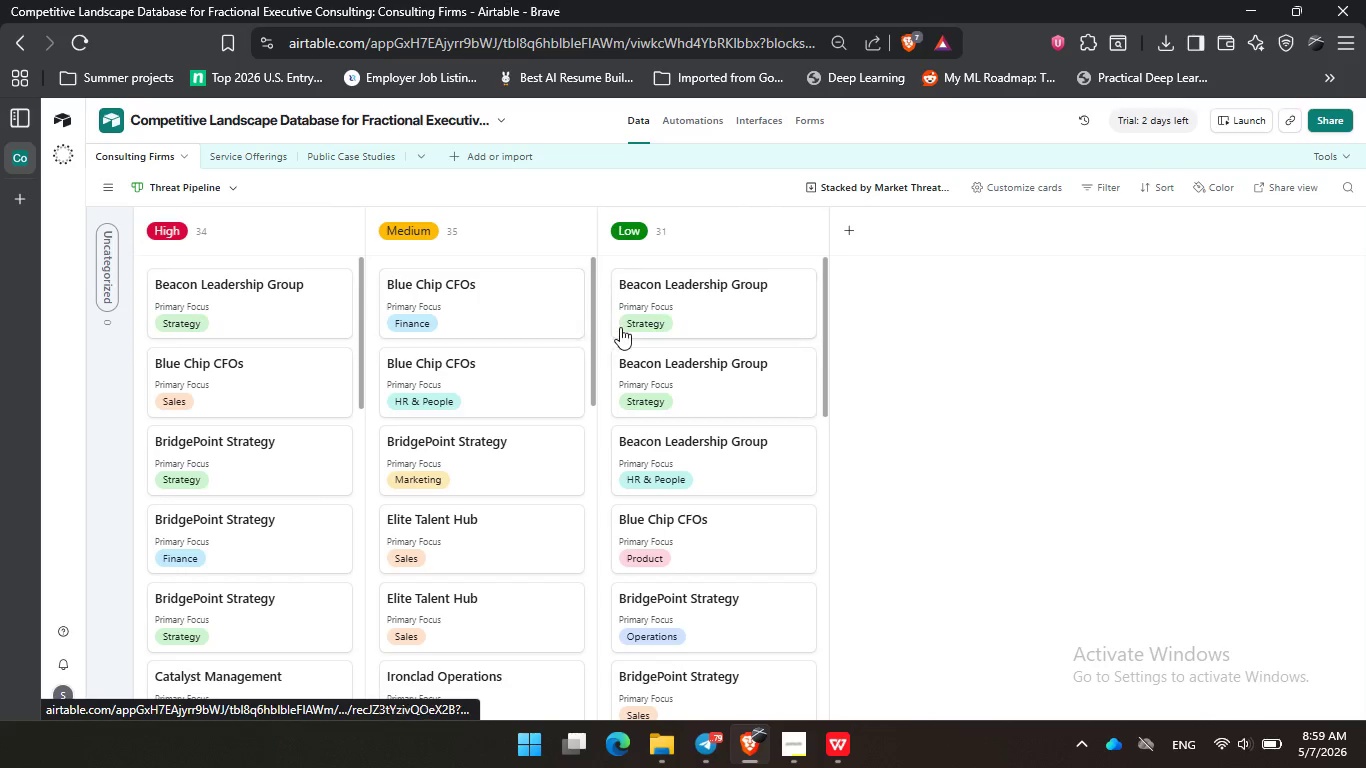 
scroll: coordinate [240, 368], scroll_direction: down, amount: 31.0
 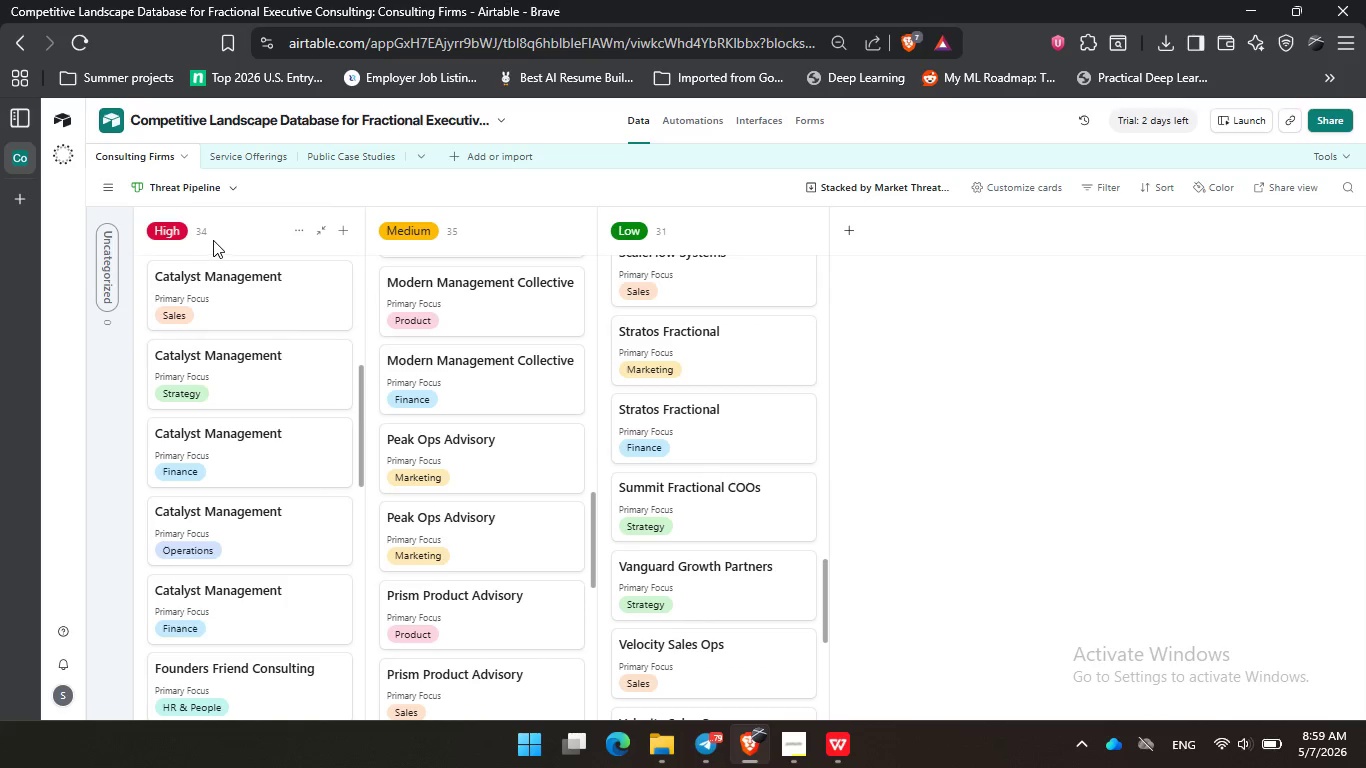 
double_click([243, 248])
 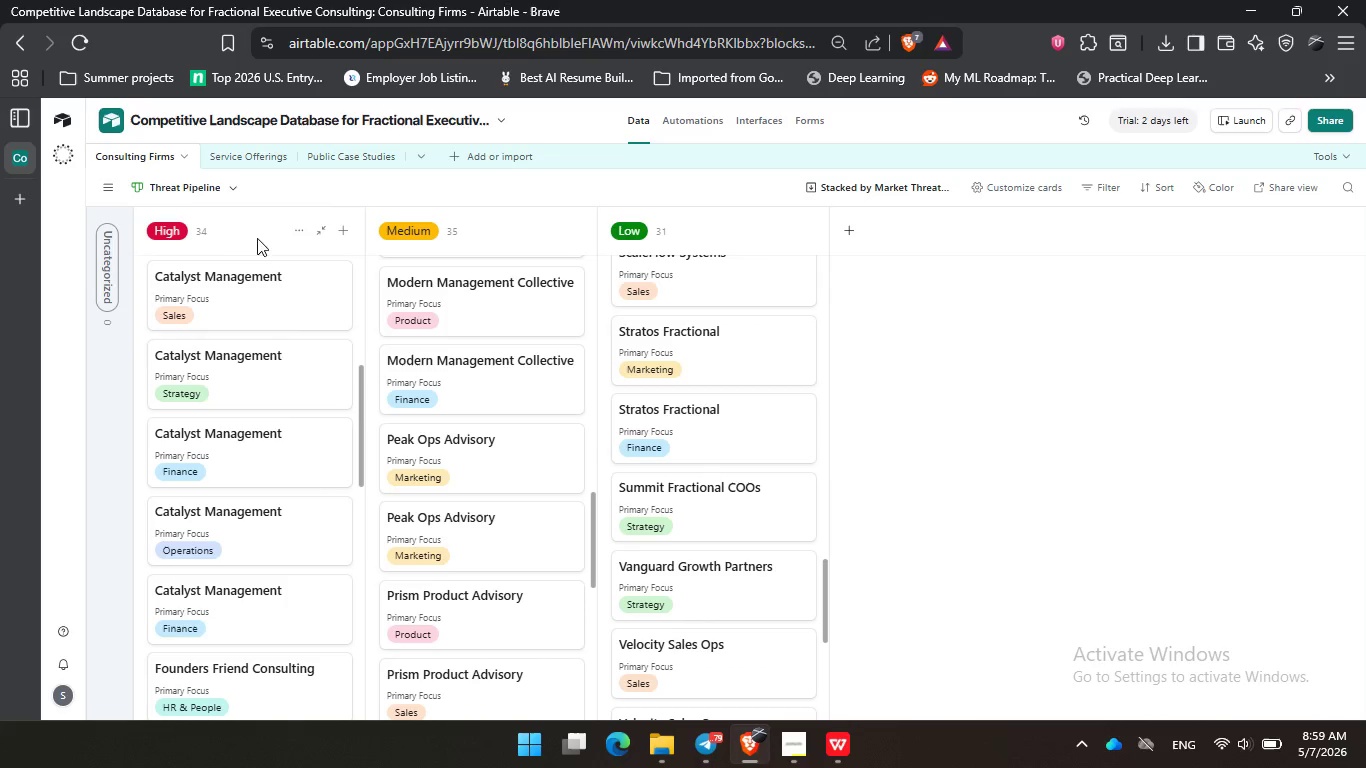 
triple_click([257, 238])
 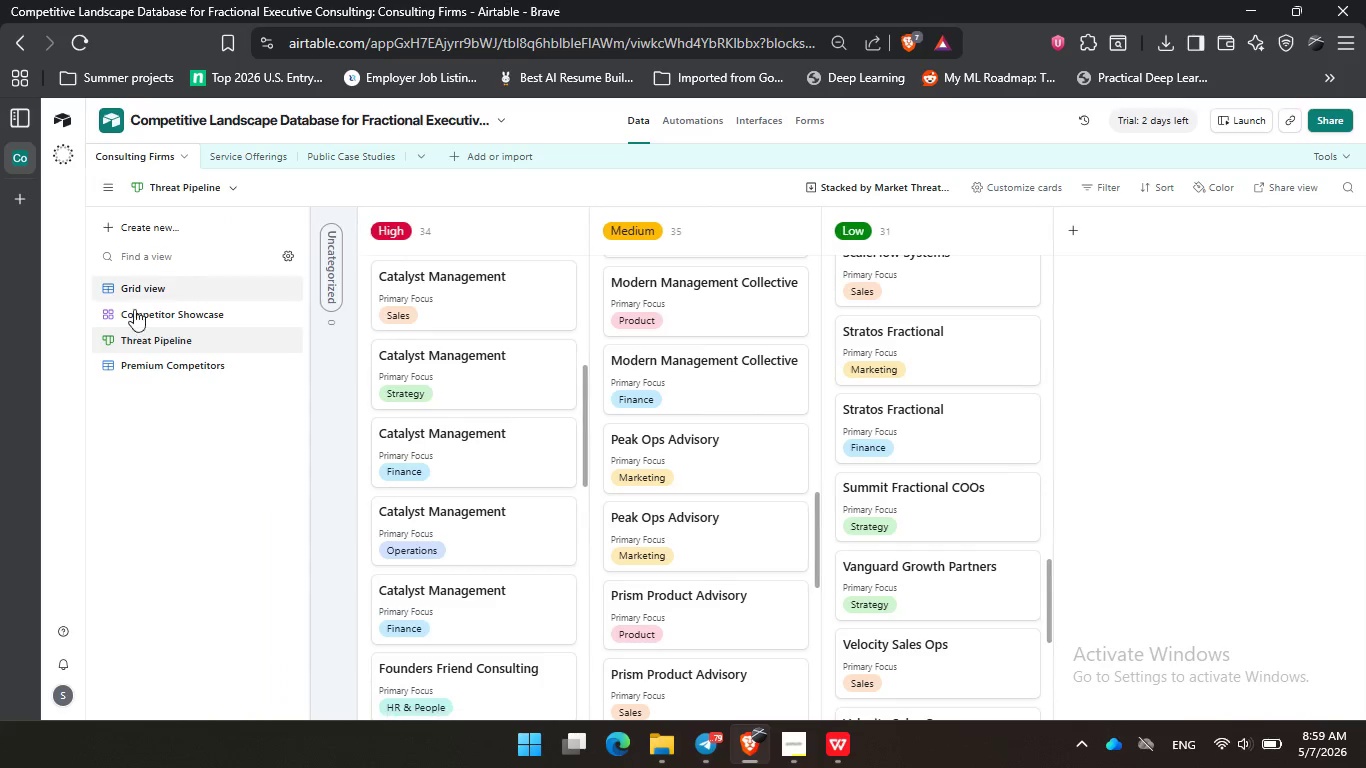 
left_click([149, 365])
 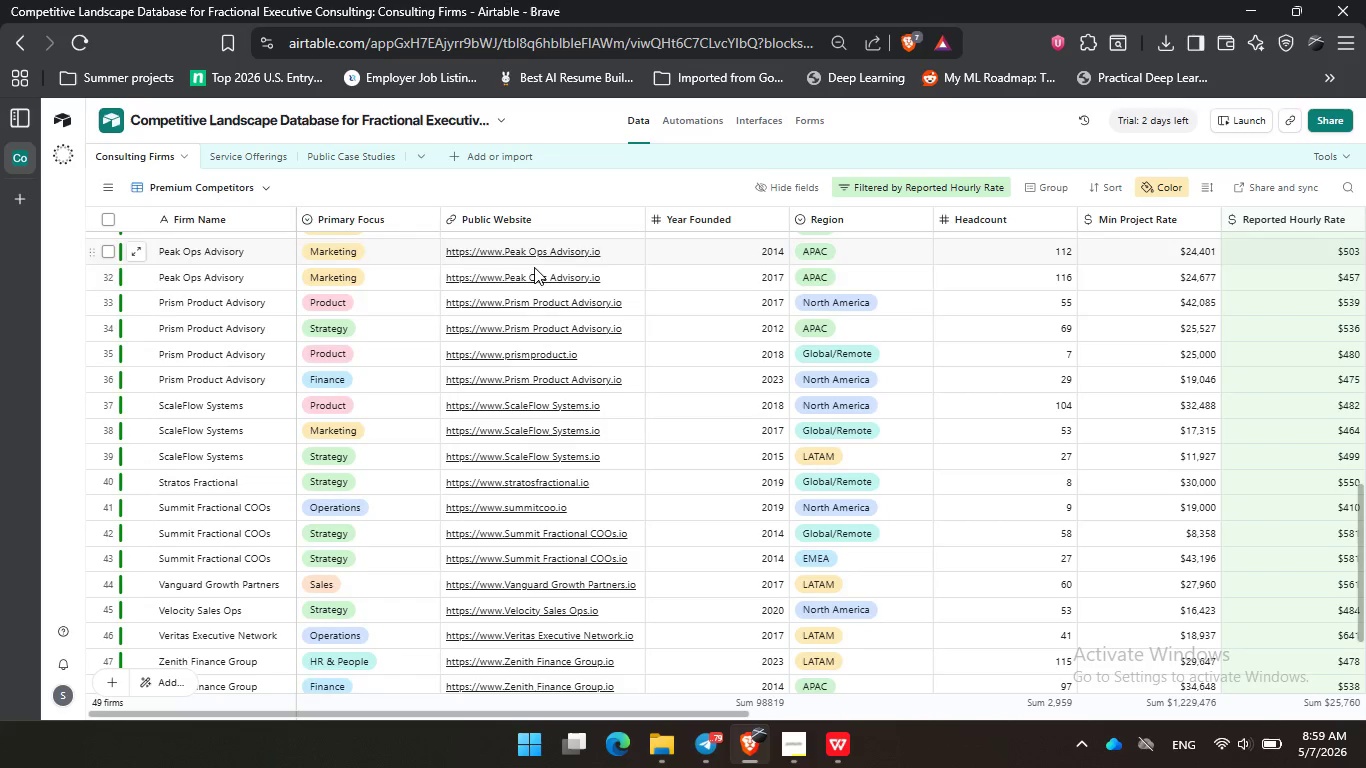 
scroll: coordinate [473, 307], scroll_direction: up, amount: 15.0
 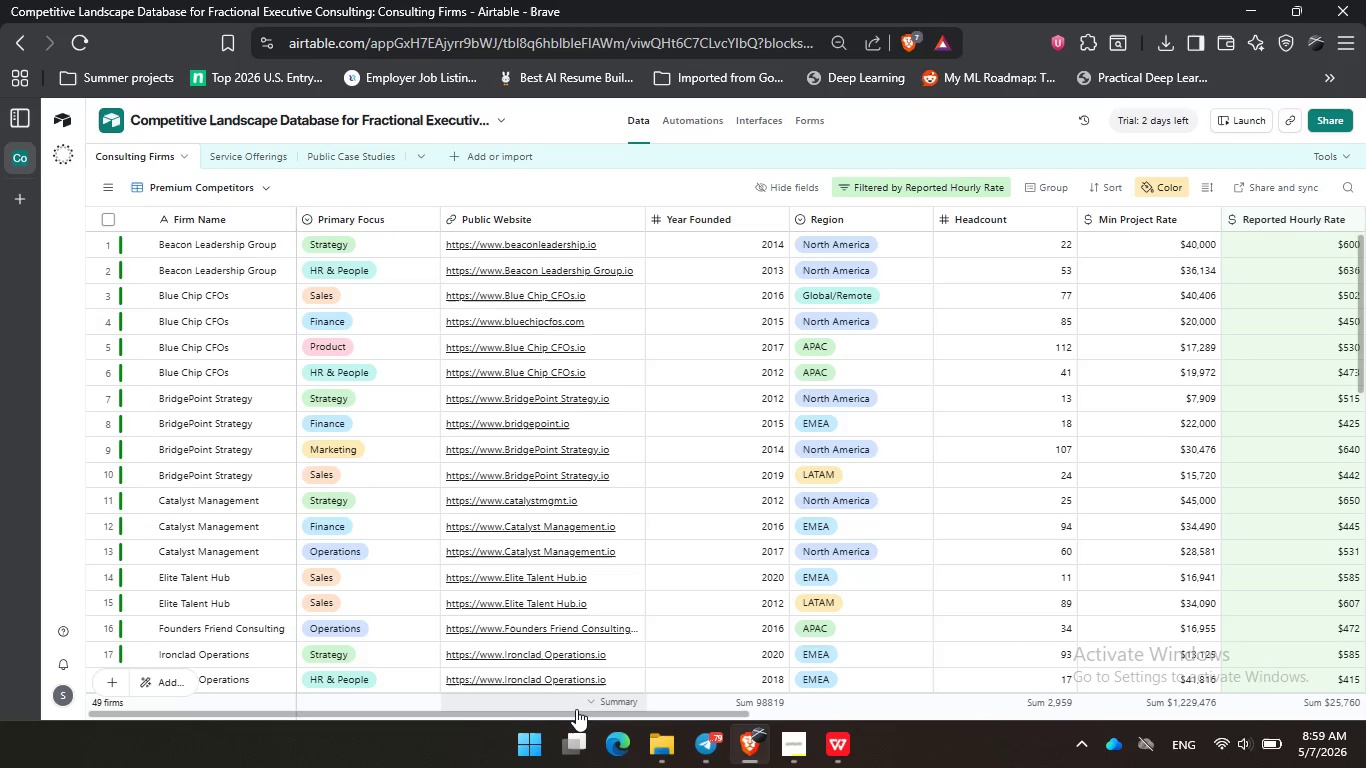 
left_click_drag(start_coordinate=[579, 715], to_coordinate=[1065, 748])
 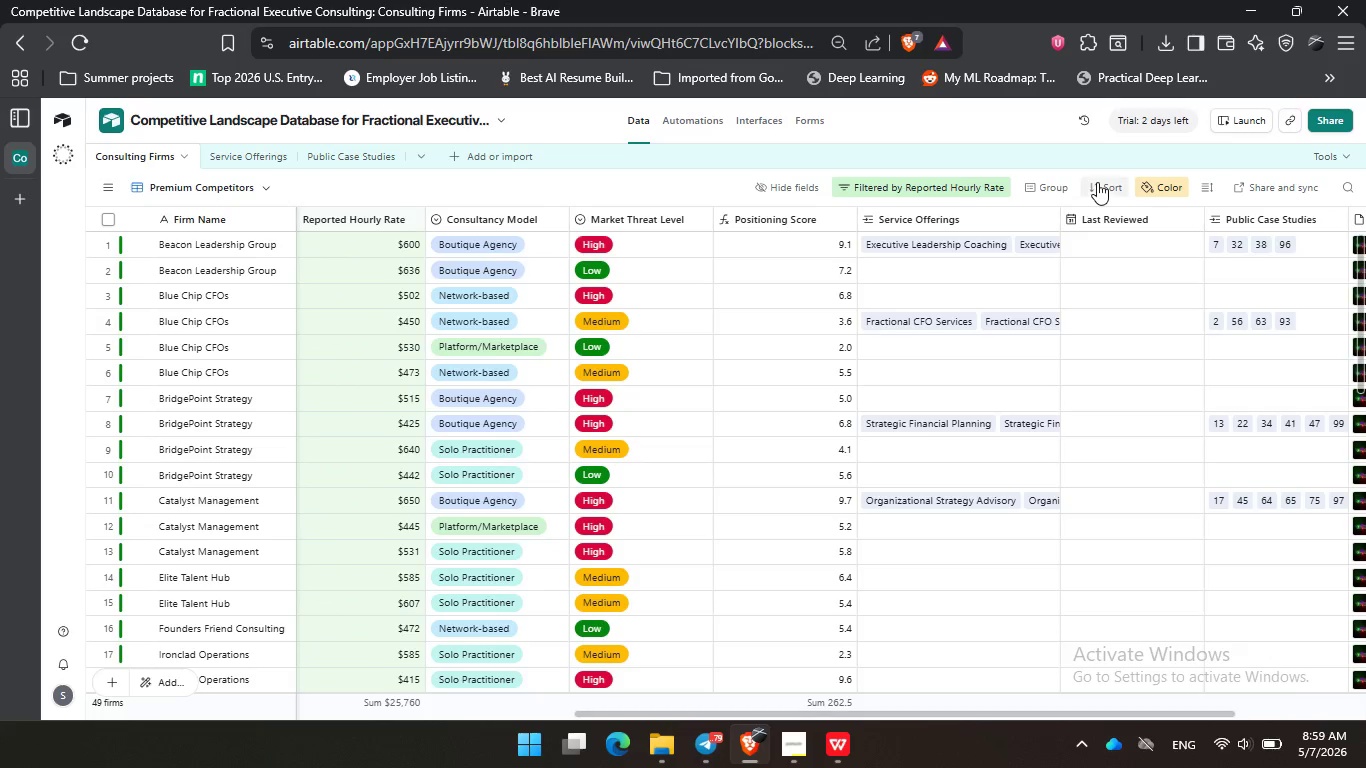 
left_click([1097, 182])
 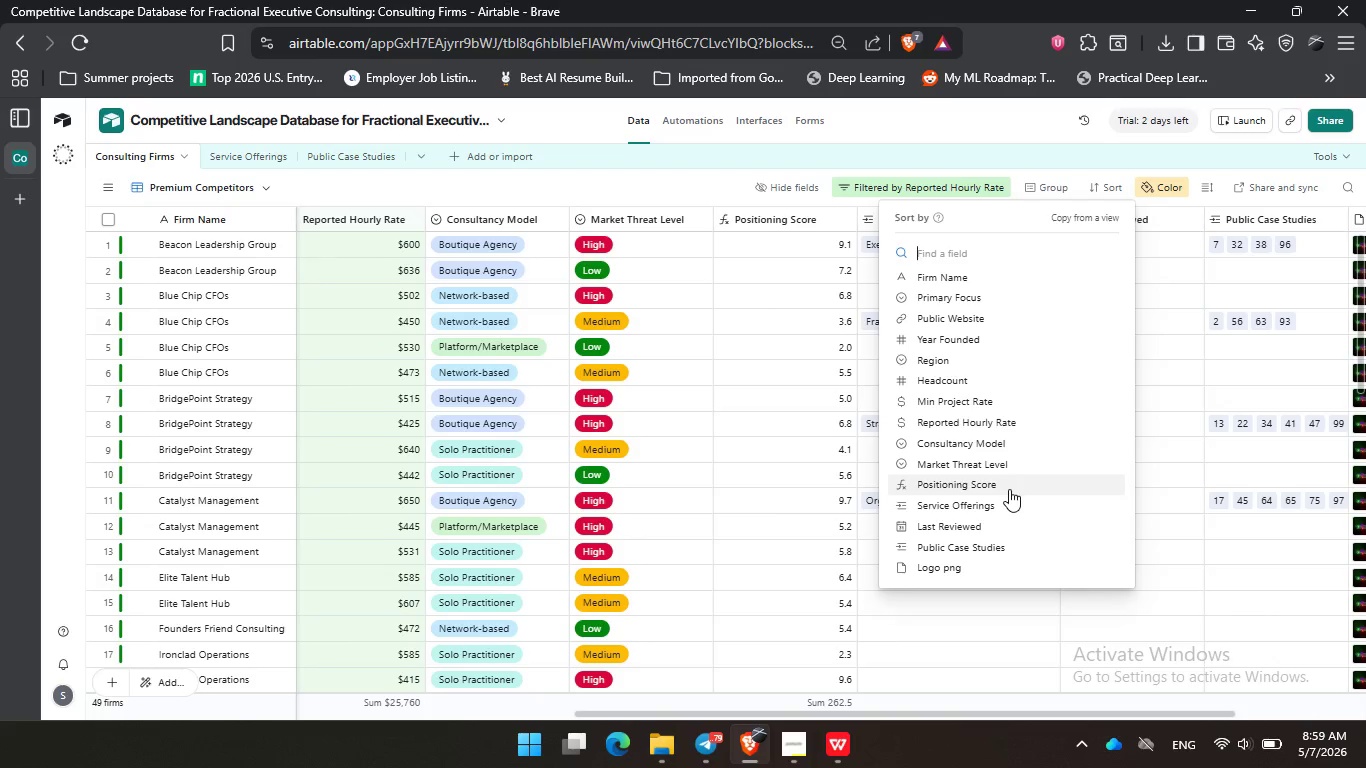 
wait(16.06)
 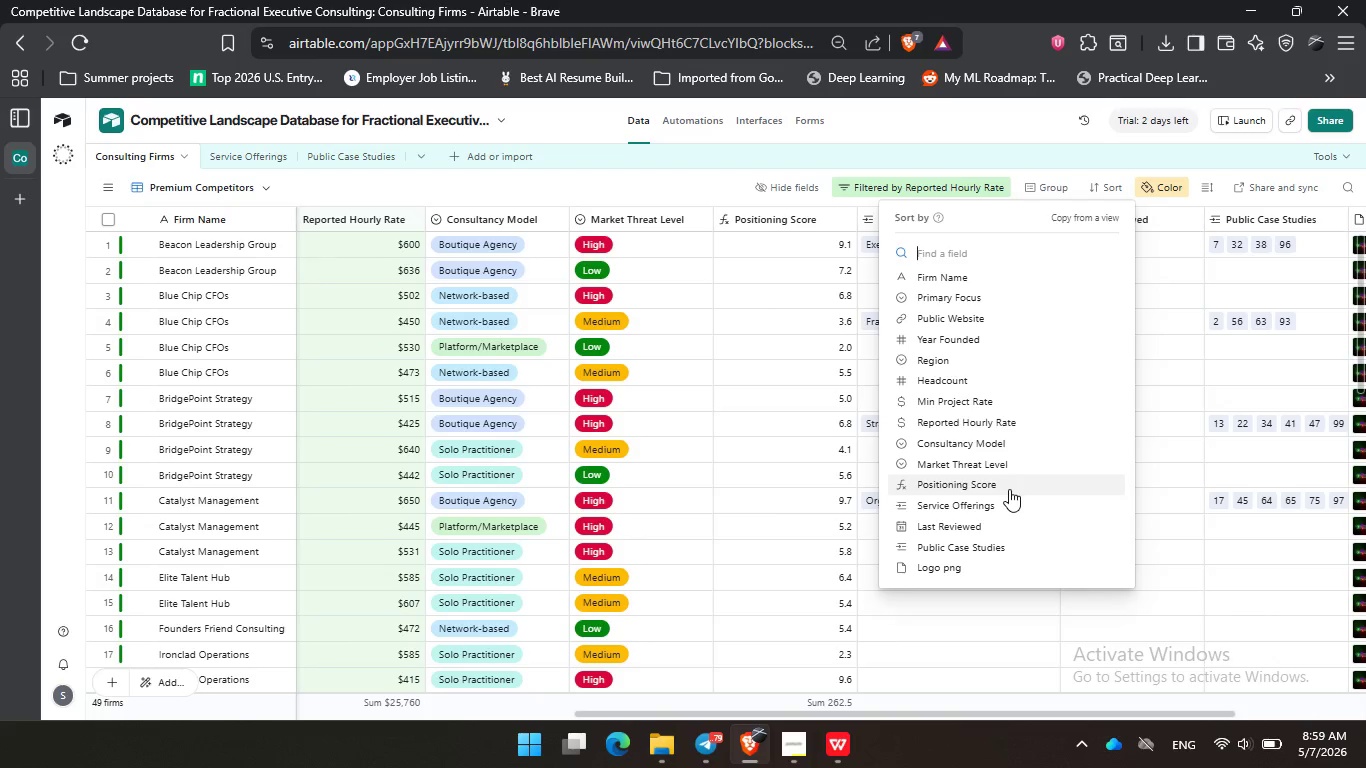 
left_click([1014, 418])
 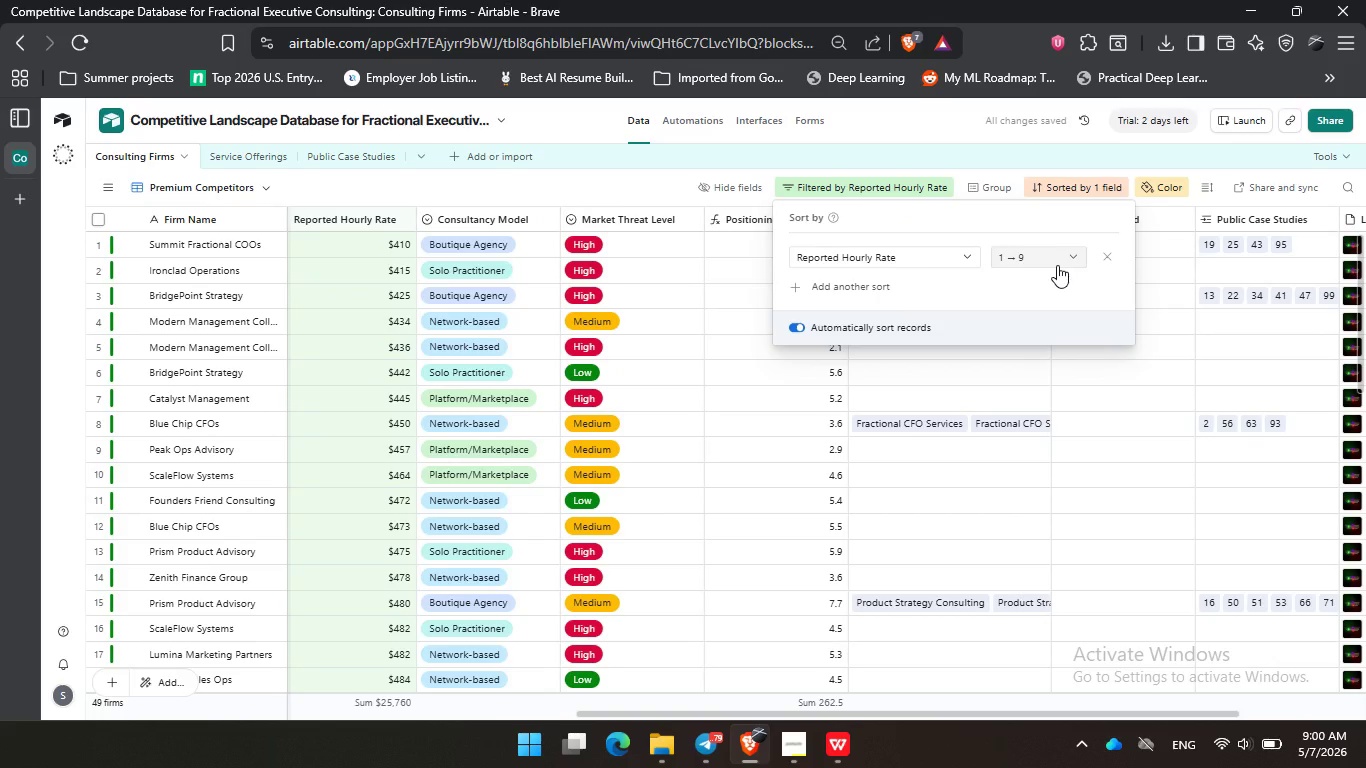 
left_click([362, 176])
 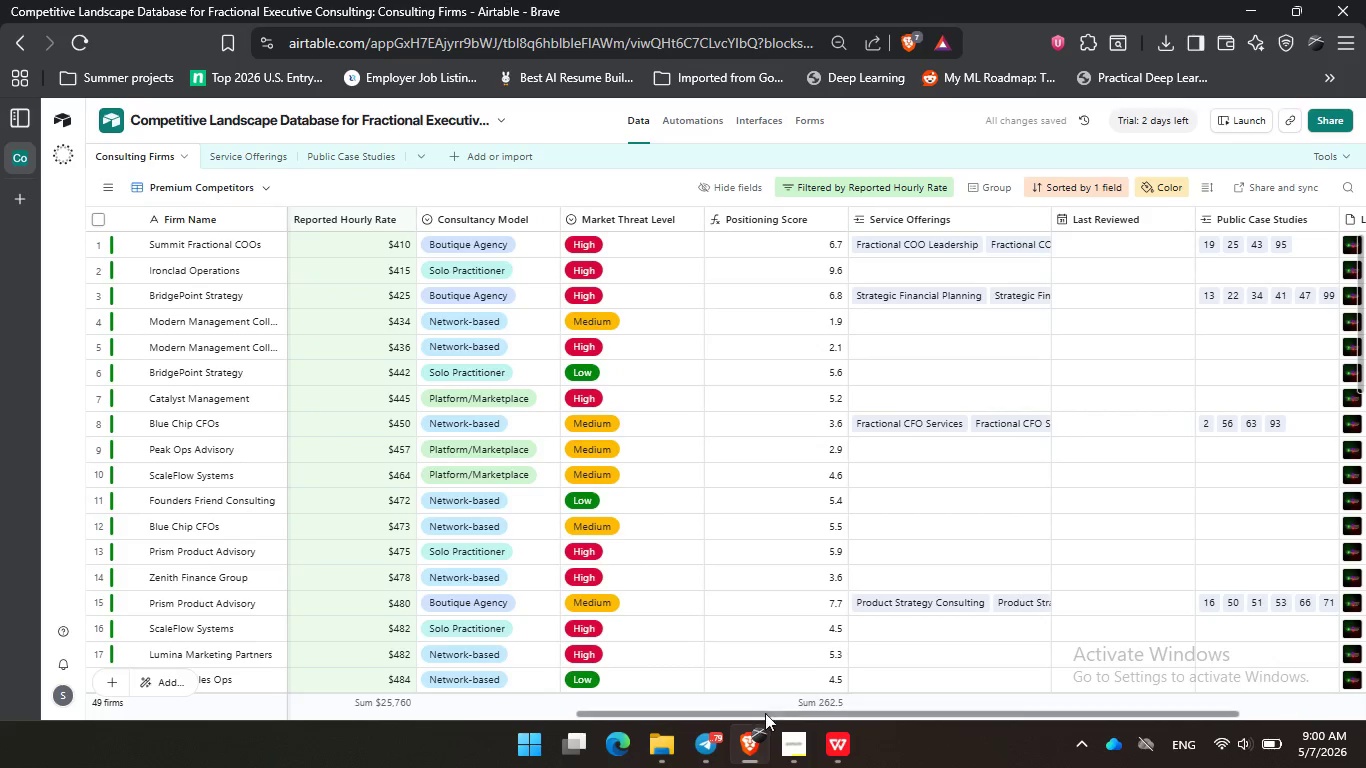 
left_click_drag(start_coordinate=[771, 717], to_coordinate=[338, 684])
 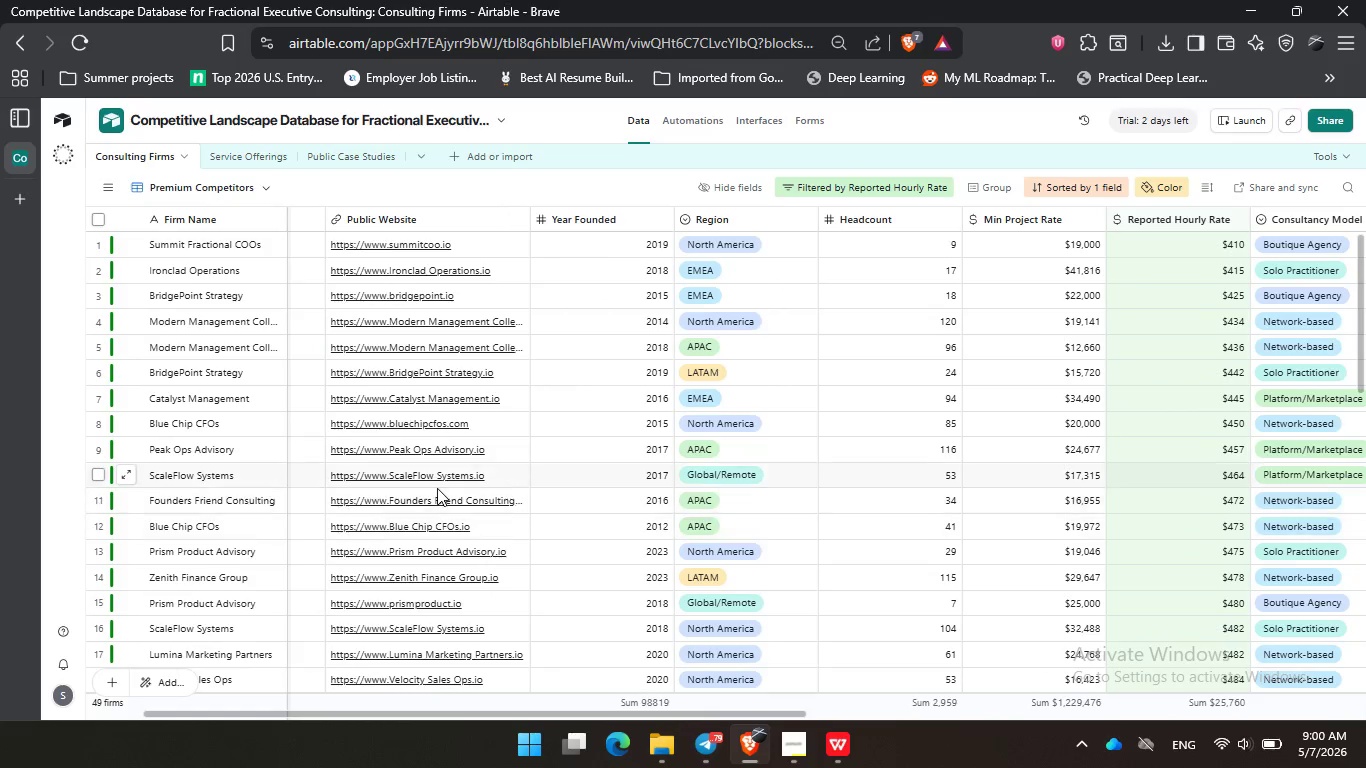 
scroll: coordinate [441, 485], scroll_direction: down, amount: 11.0
 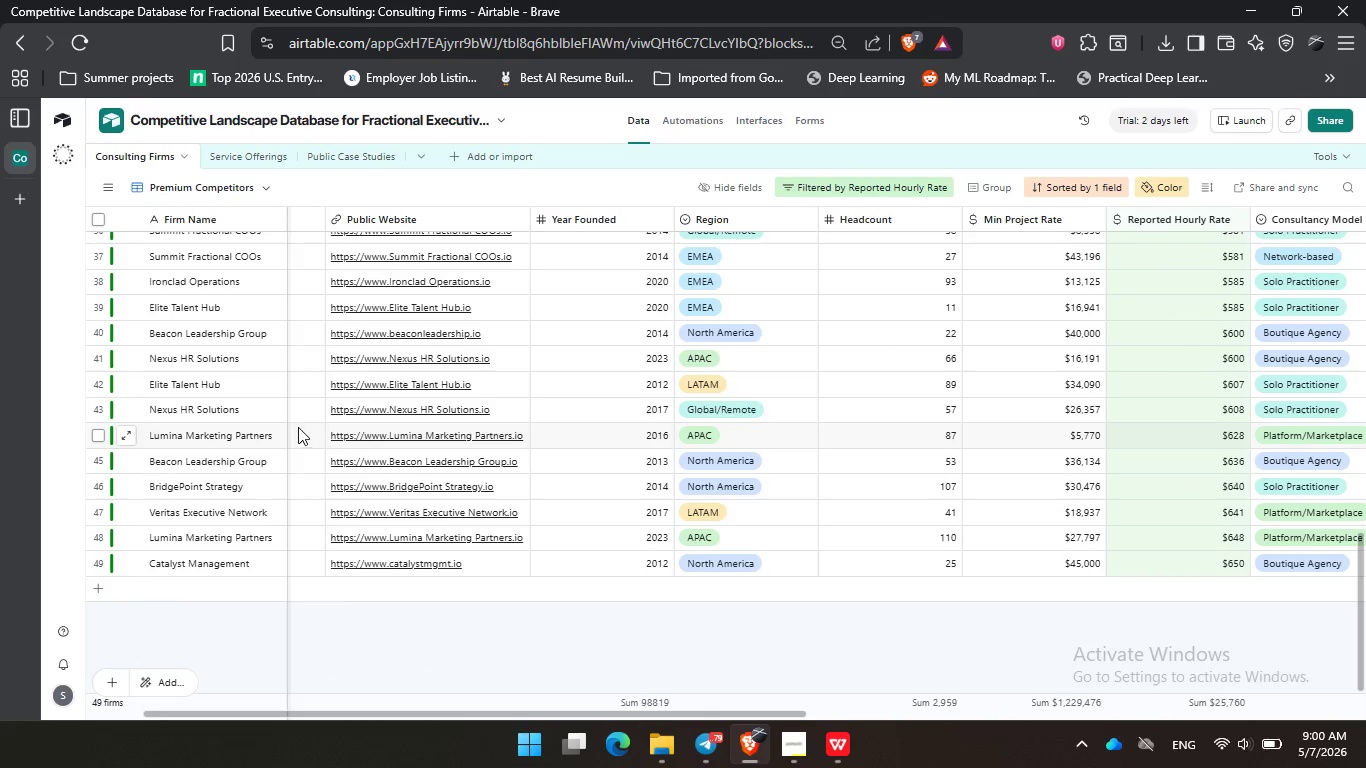 
scroll: coordinate [293, 380], scroll_direction: up, amount: 20.0
 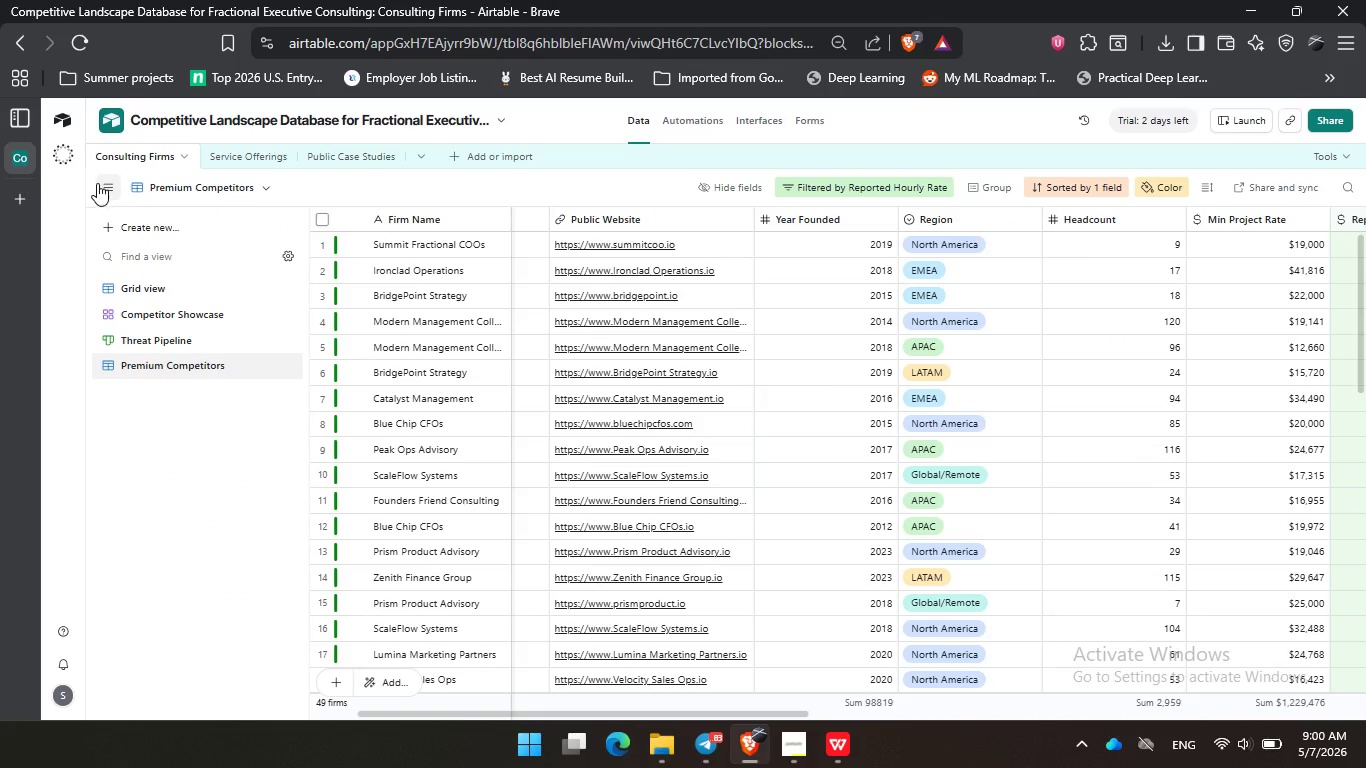 
left_click([155, 288])
 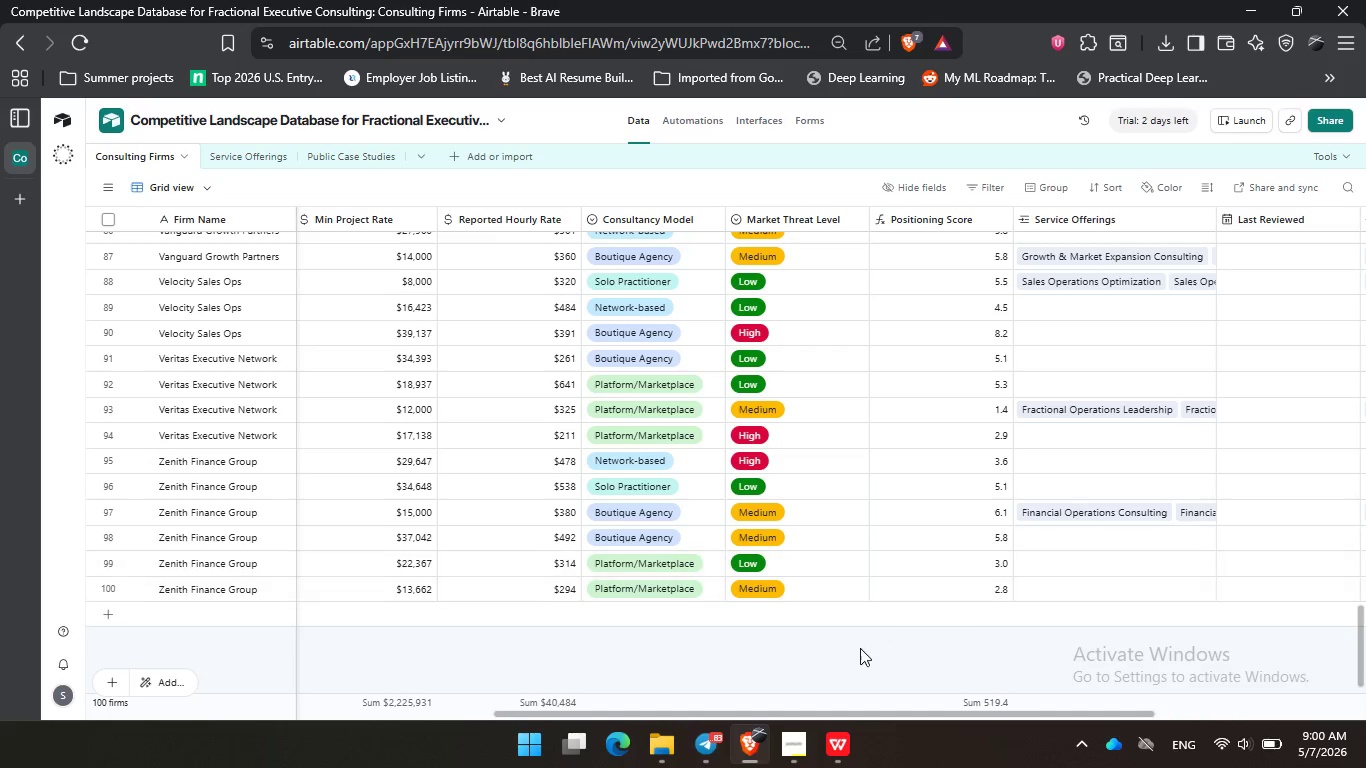 
left_click([790, 739])